 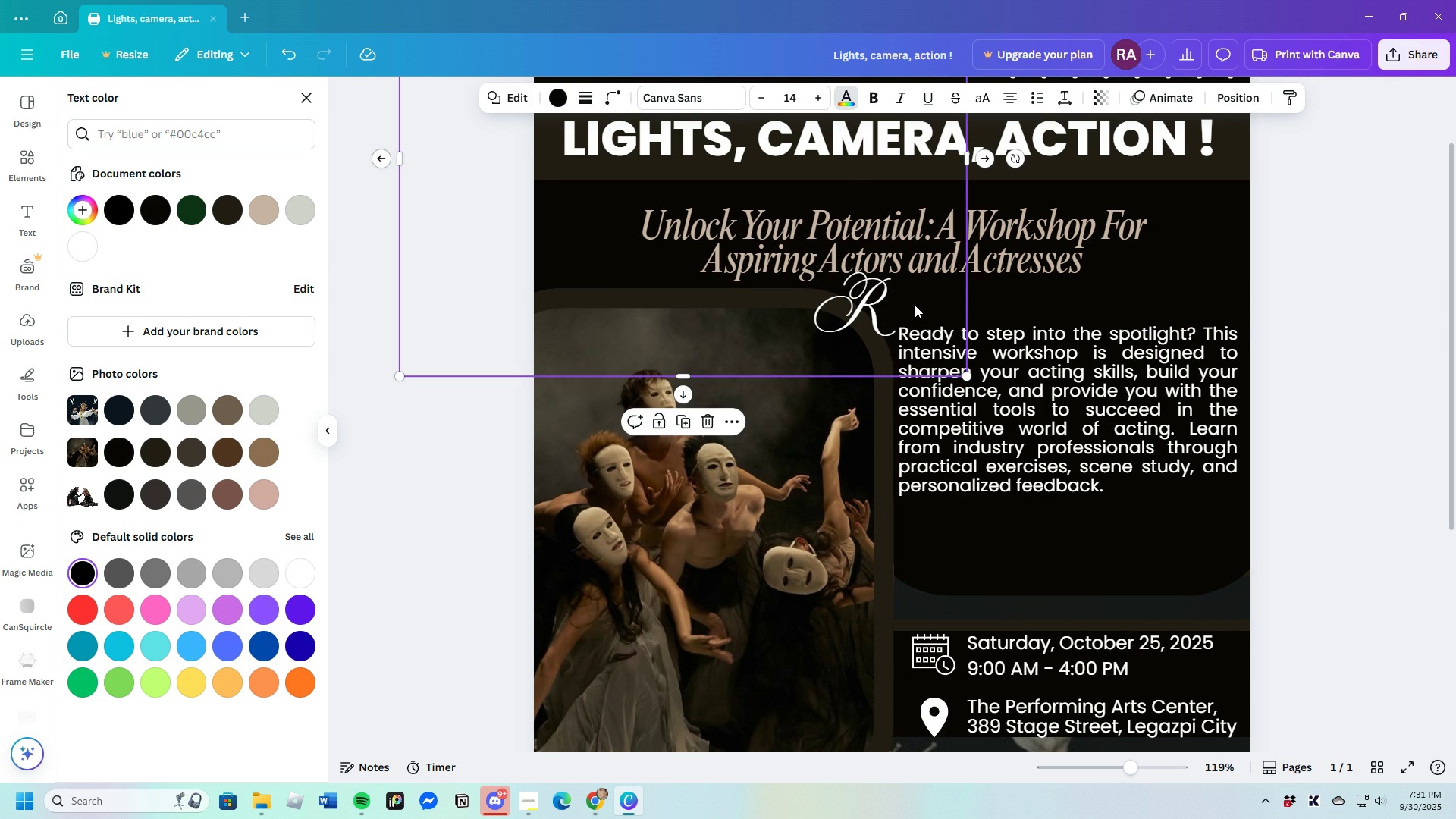 
left_click([905, 327])
 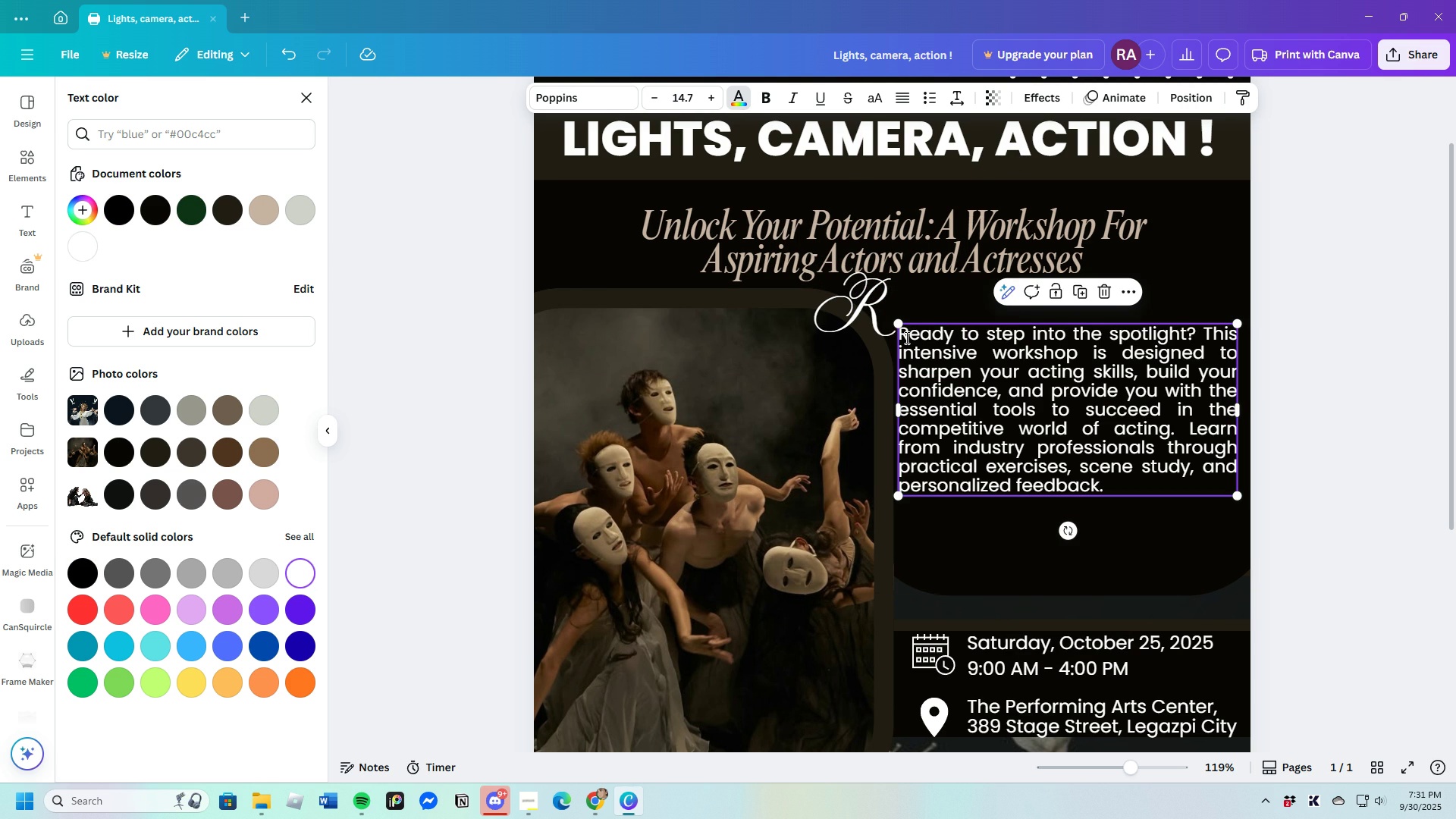 
left_click([905, 337])
 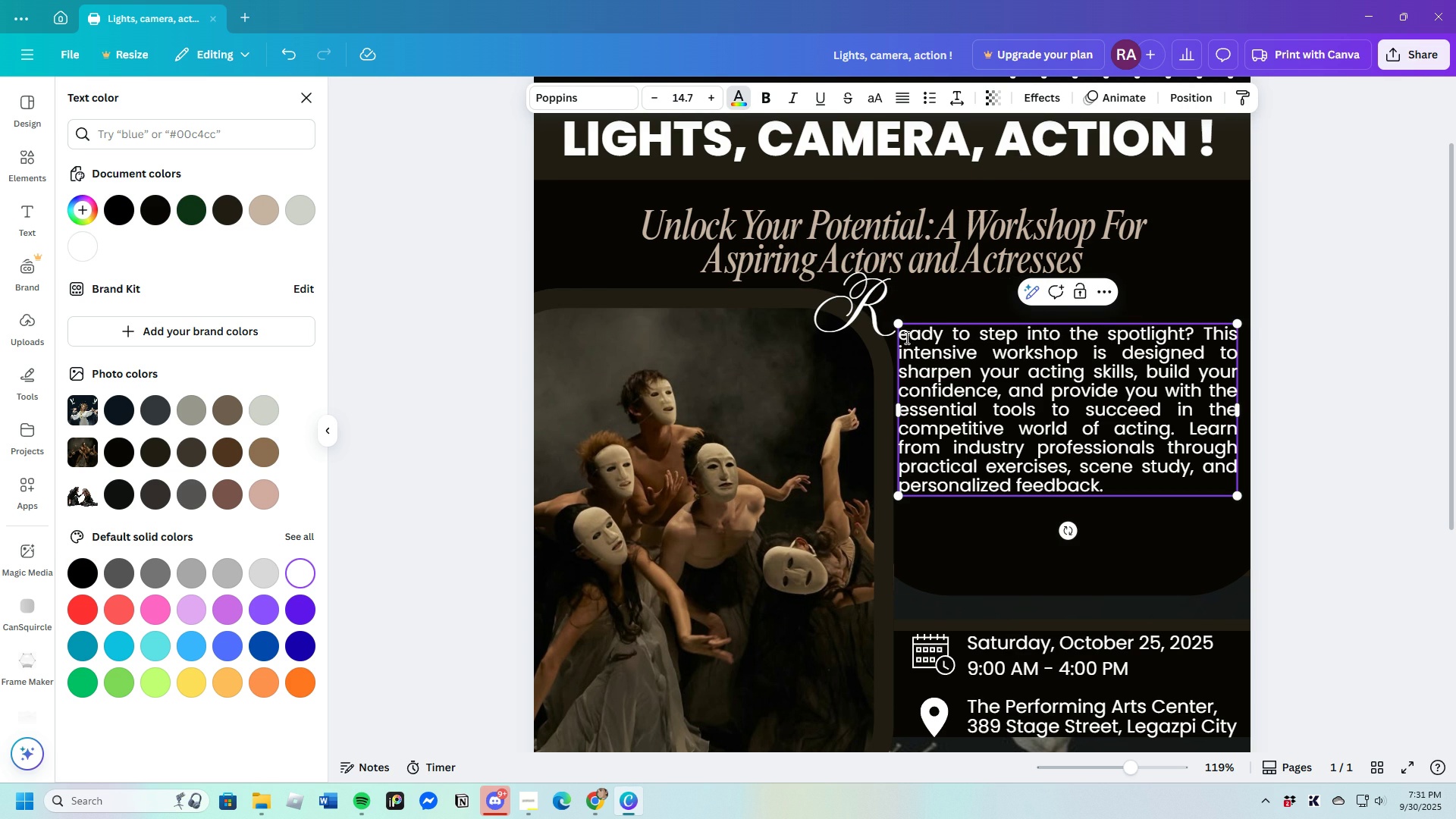 
key(Backspace)
 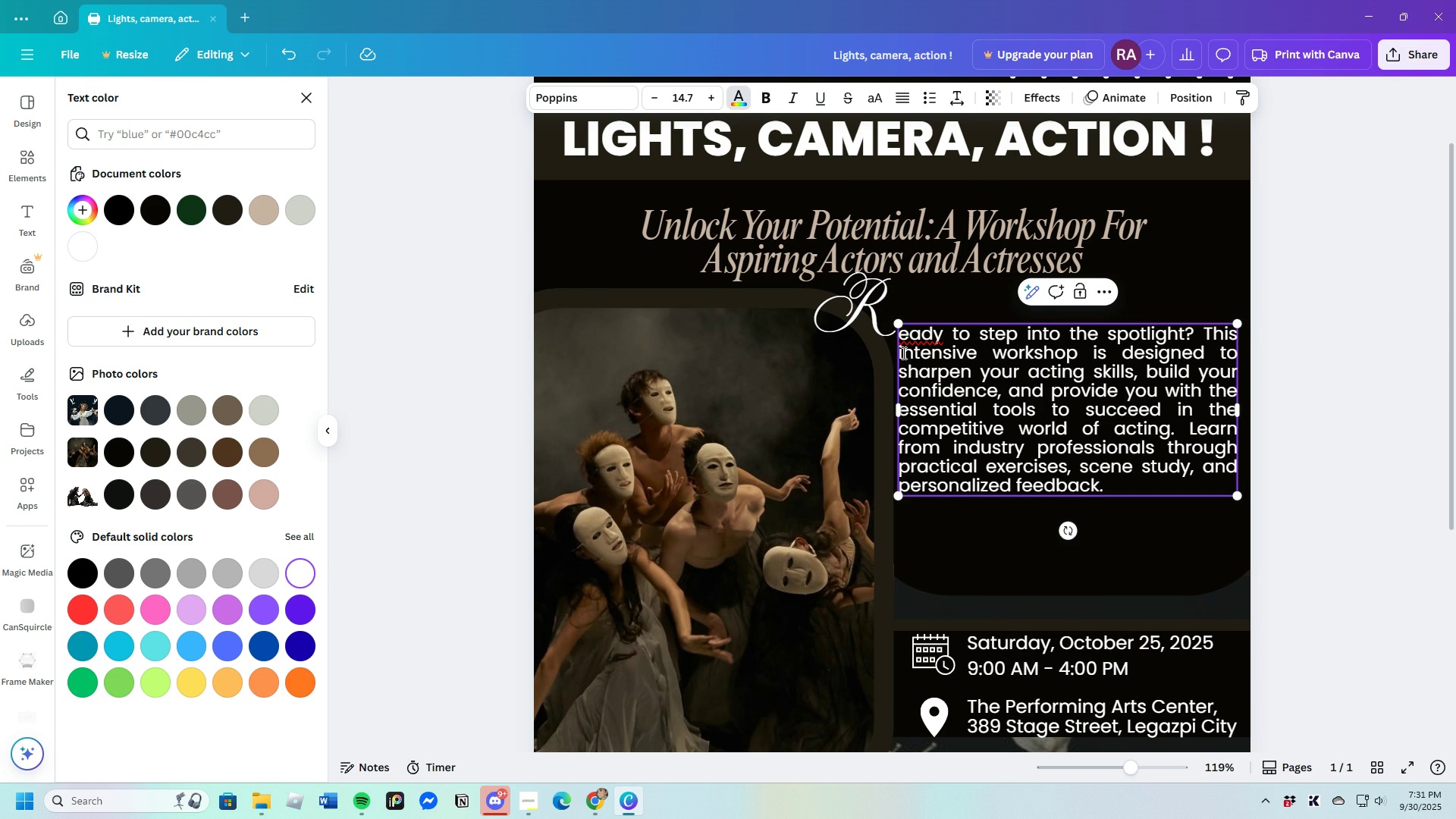 
key(Space)